 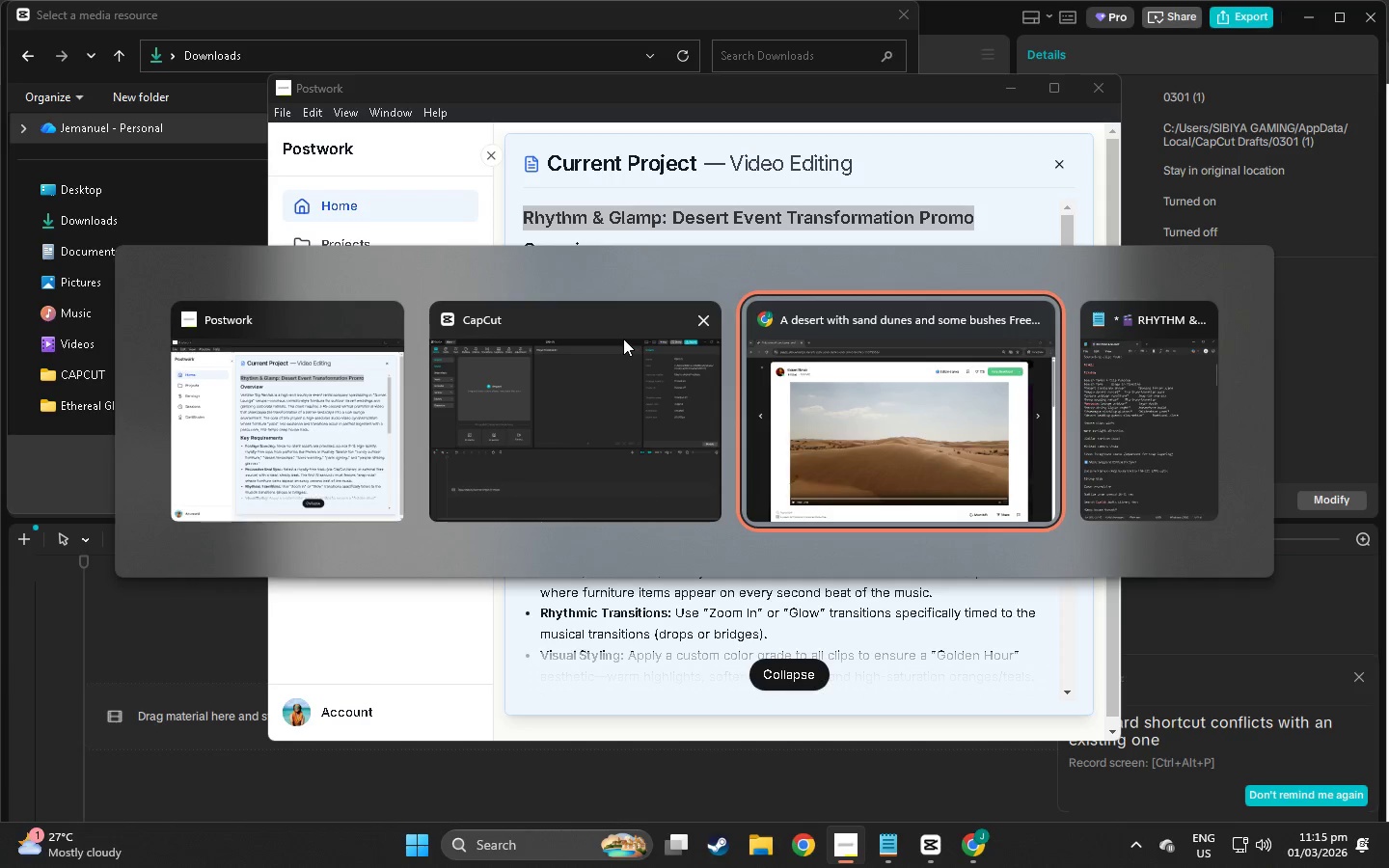 
key(Alt+Tab)
 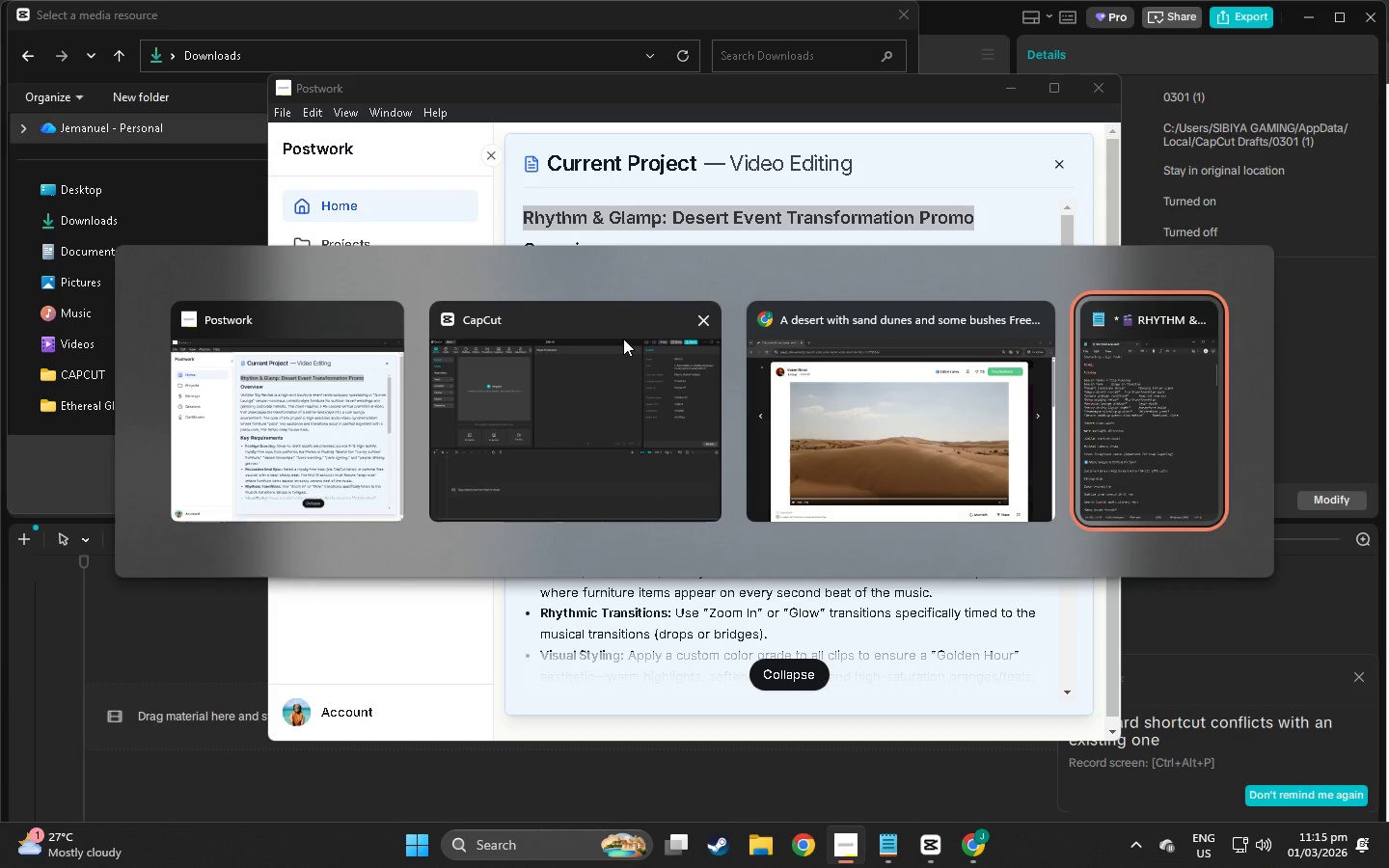 
key(Alt+Tab)
 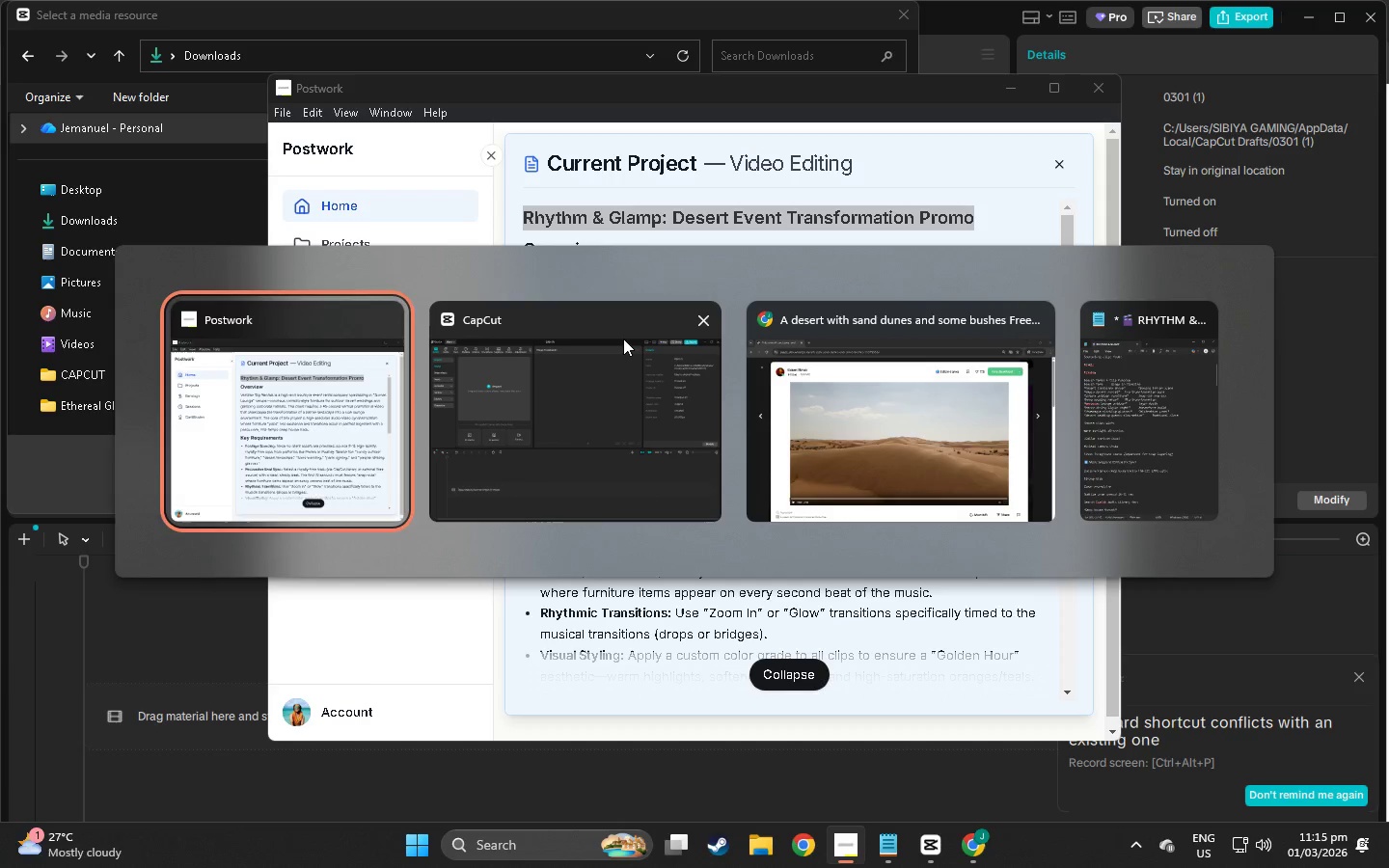 
key(Alt+Tab)
 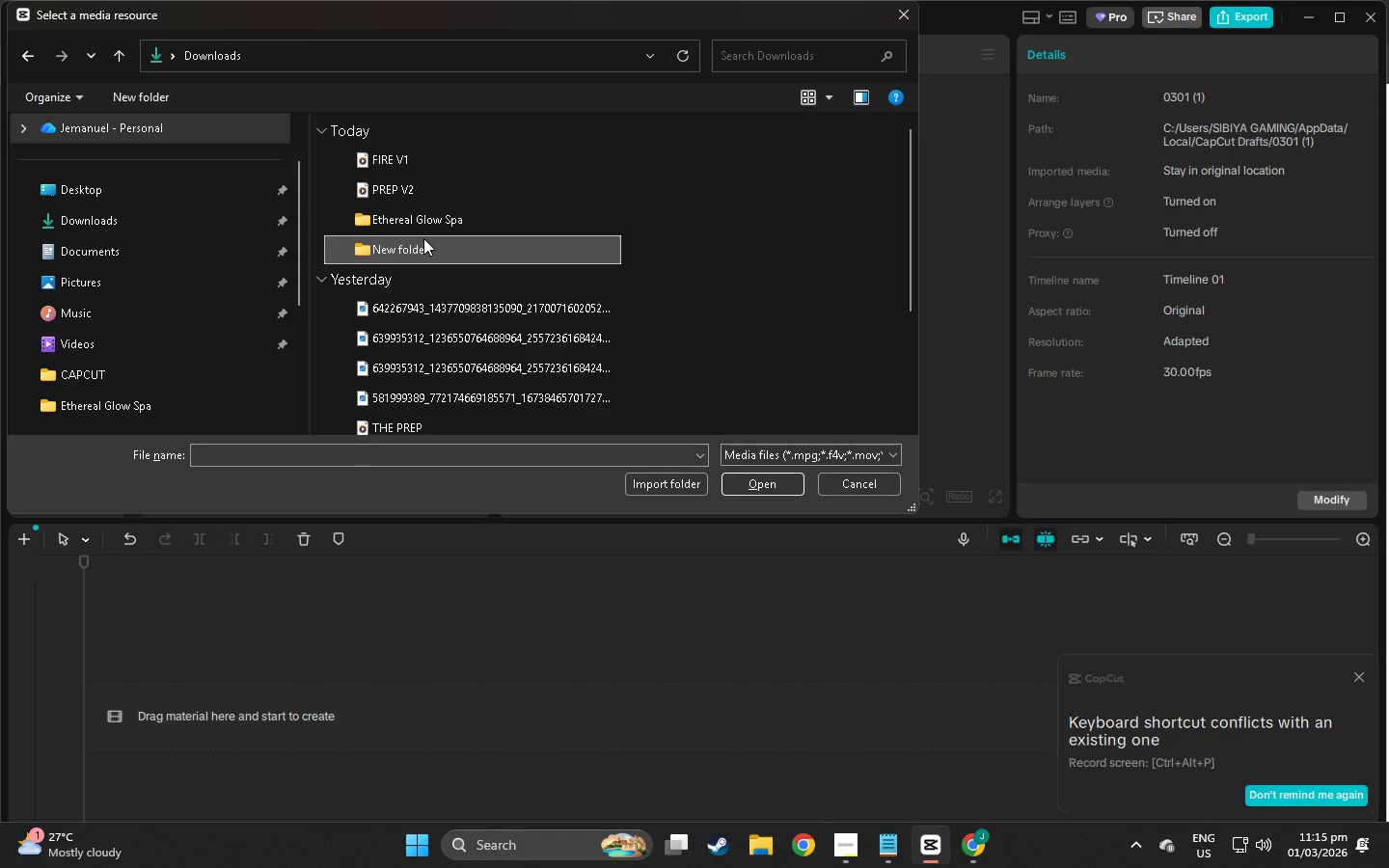 
right_click([423, 241])
 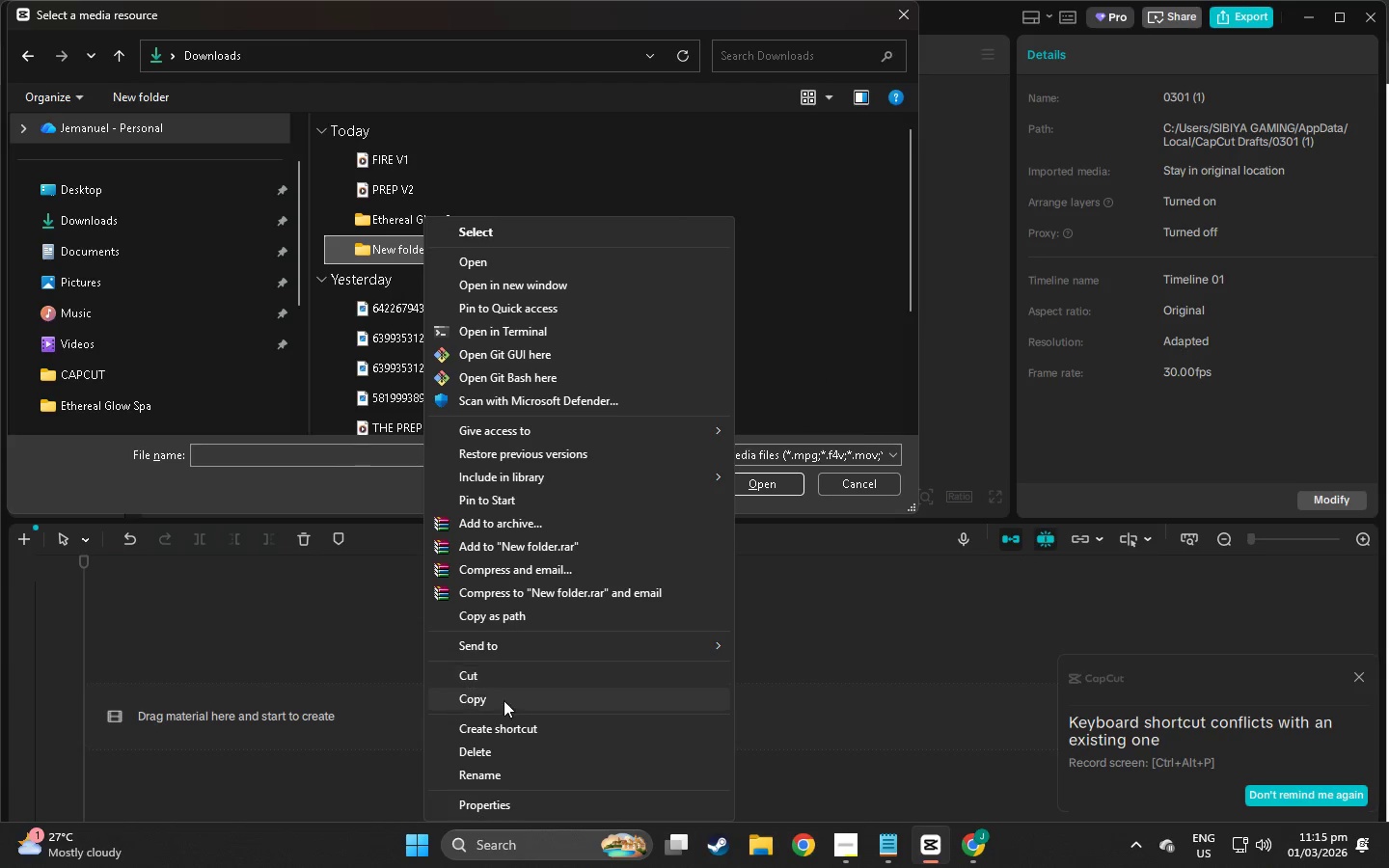 
left_click([512, 768])
 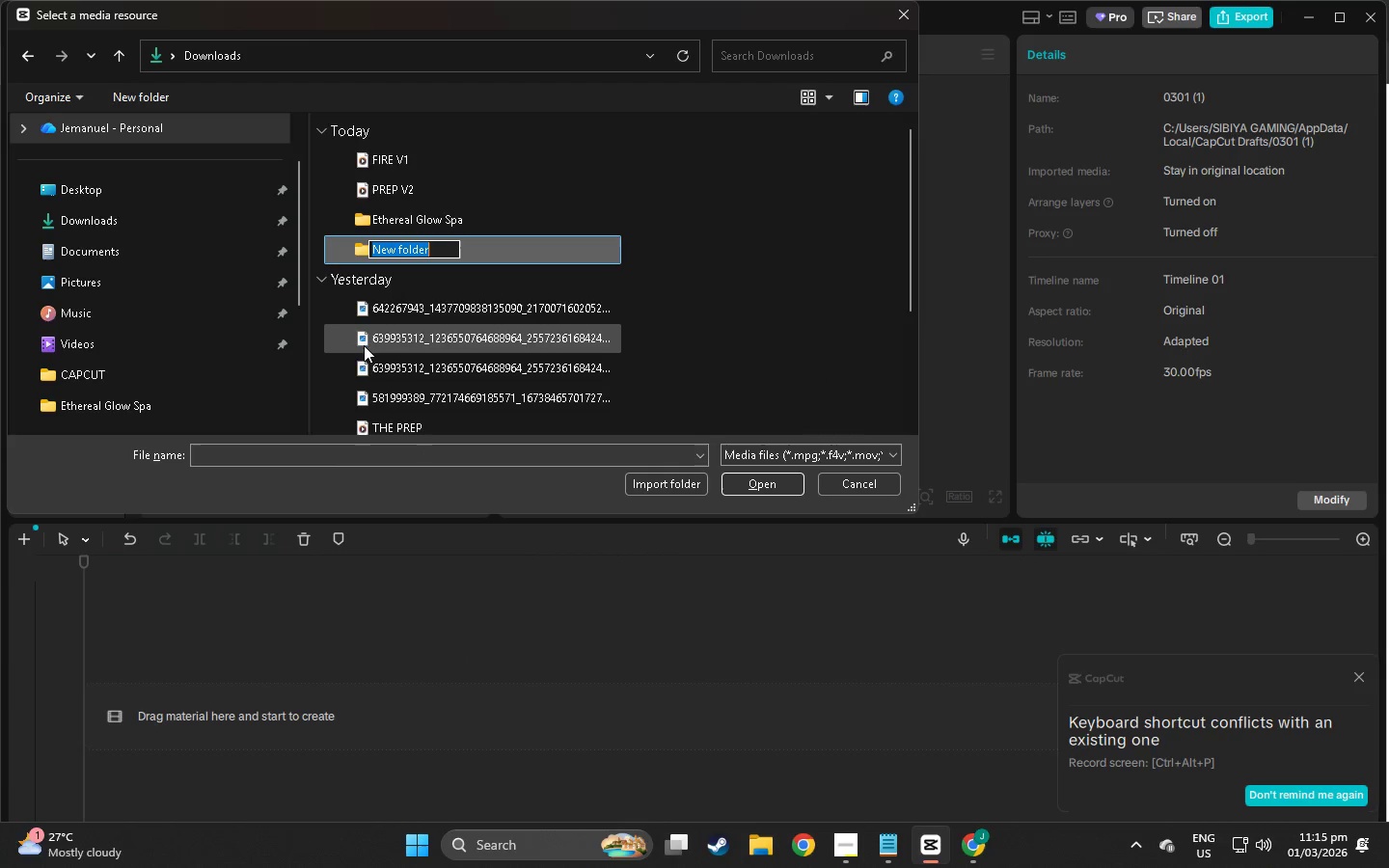 
key(Control+V)
 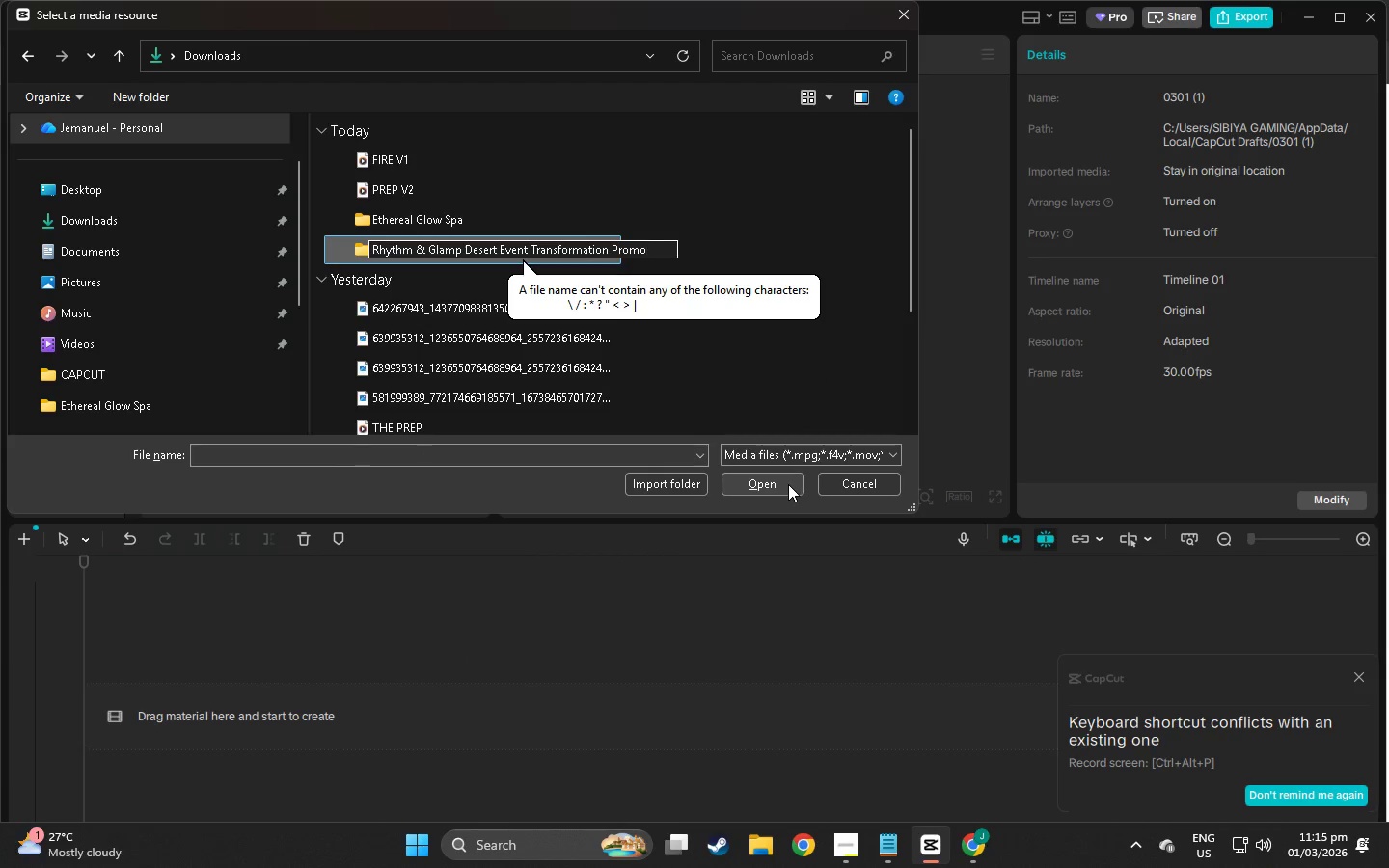 
left_click([788, 484])
 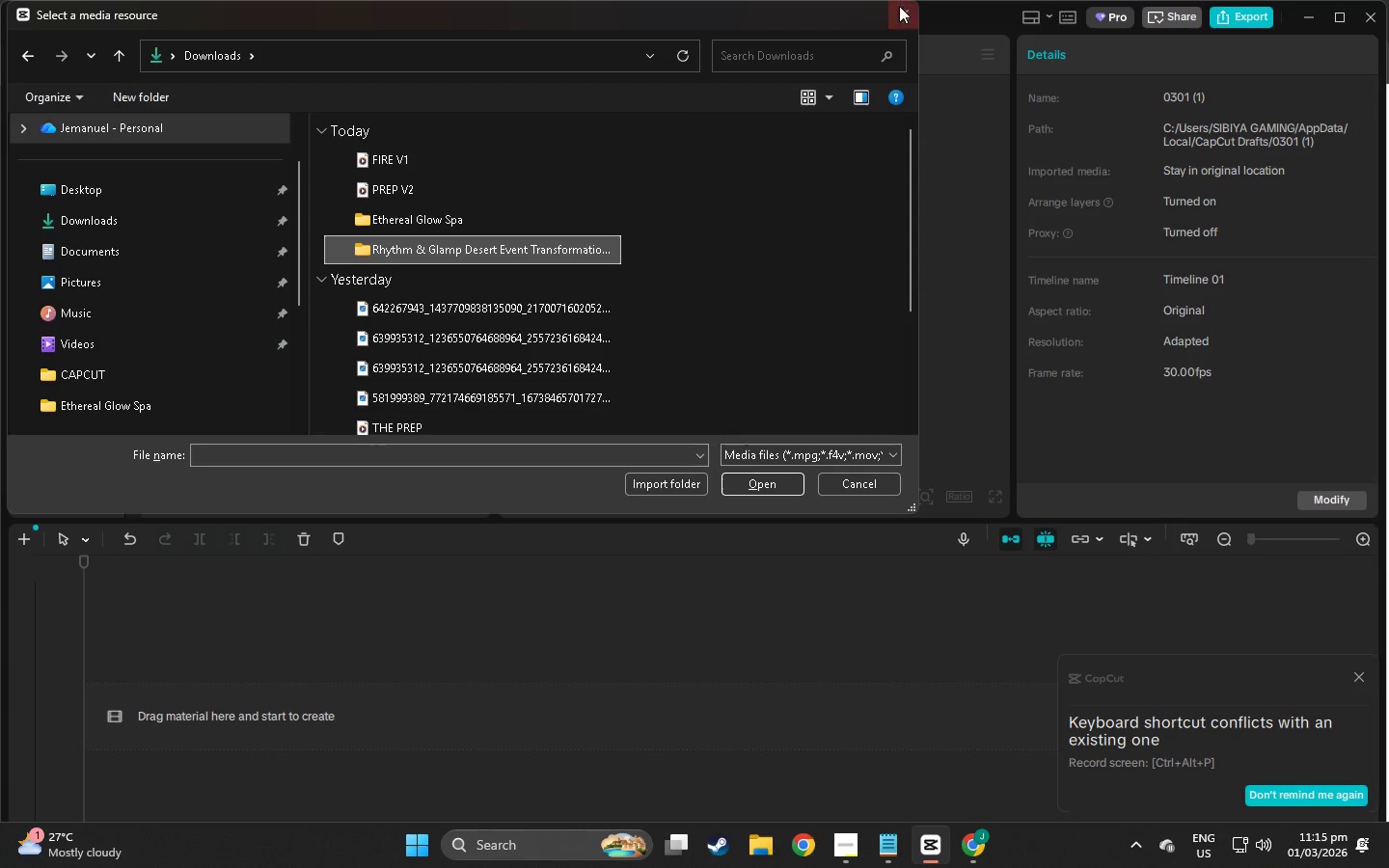 
left_click([903, 11])
 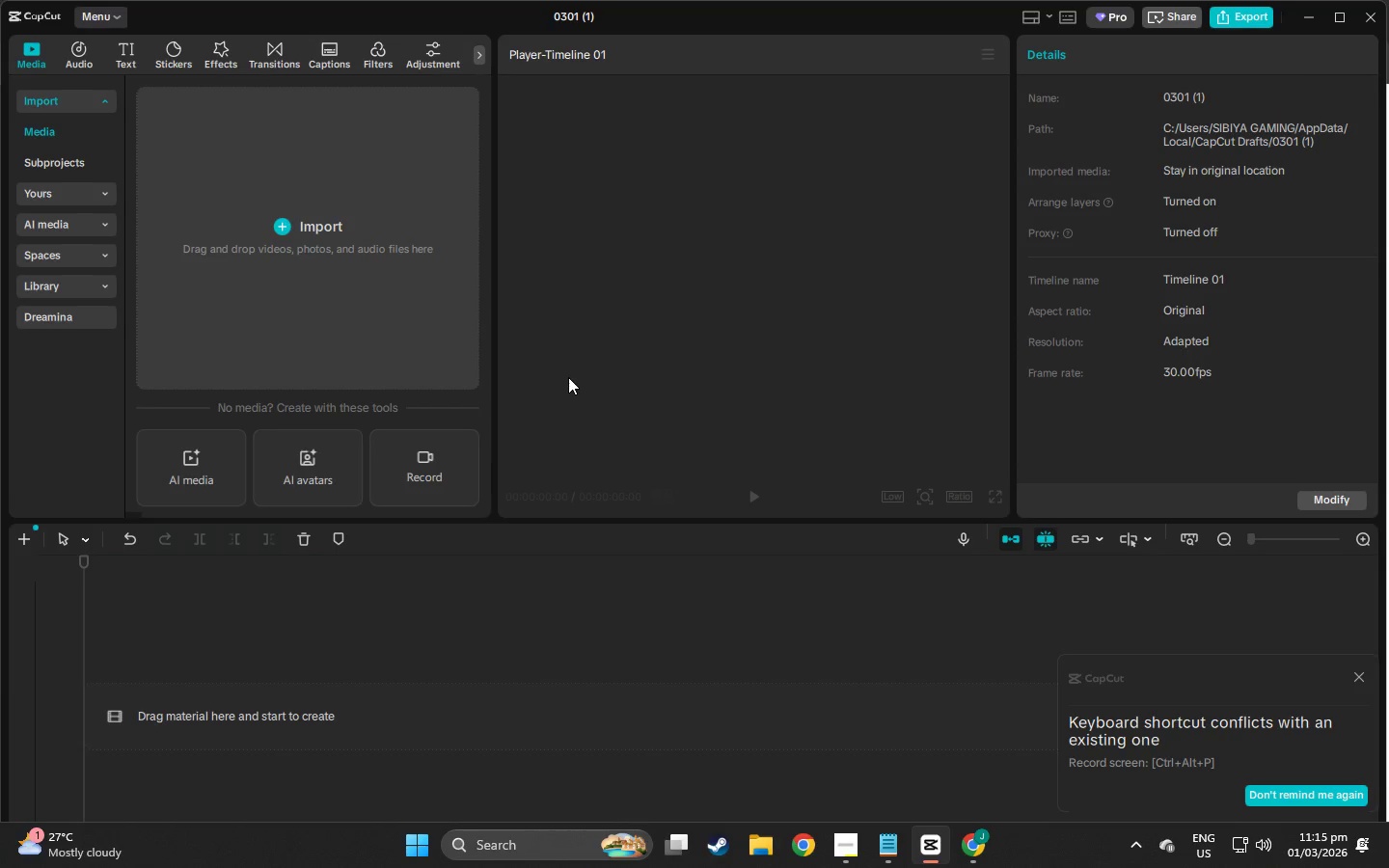 
key(Alt+Tab)
 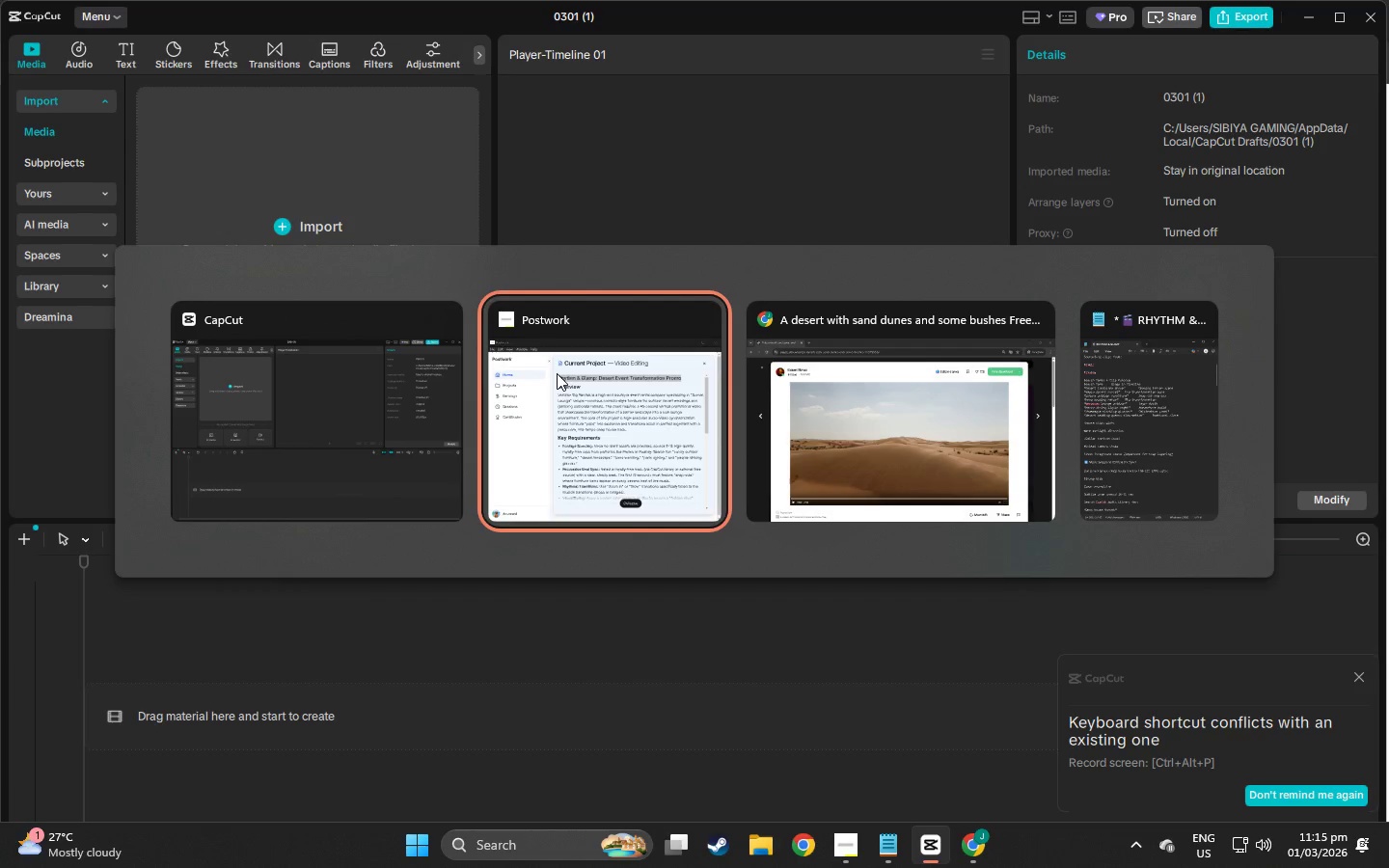 
key(Alt+Tab)
 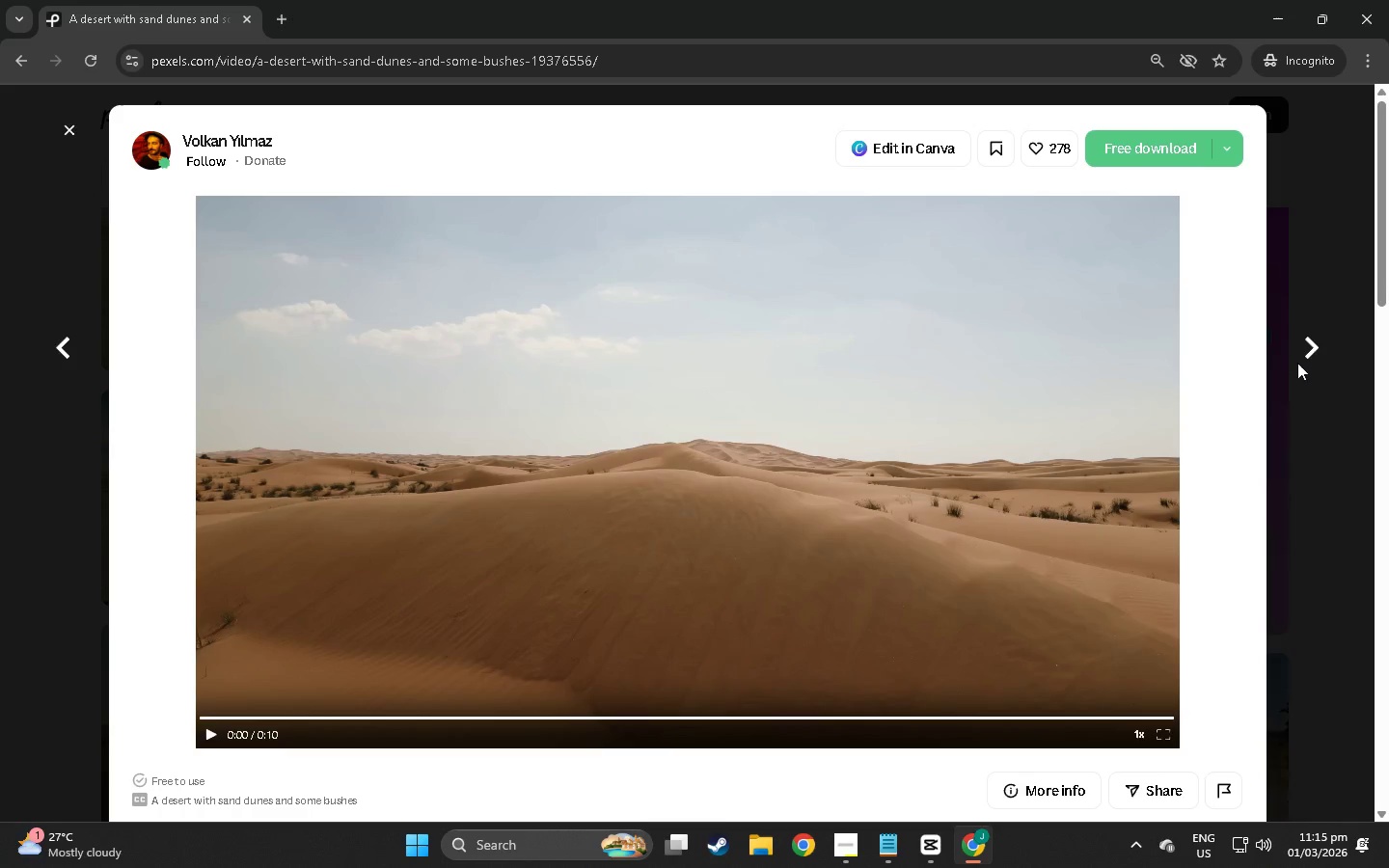 
left_click([1309, 357])
 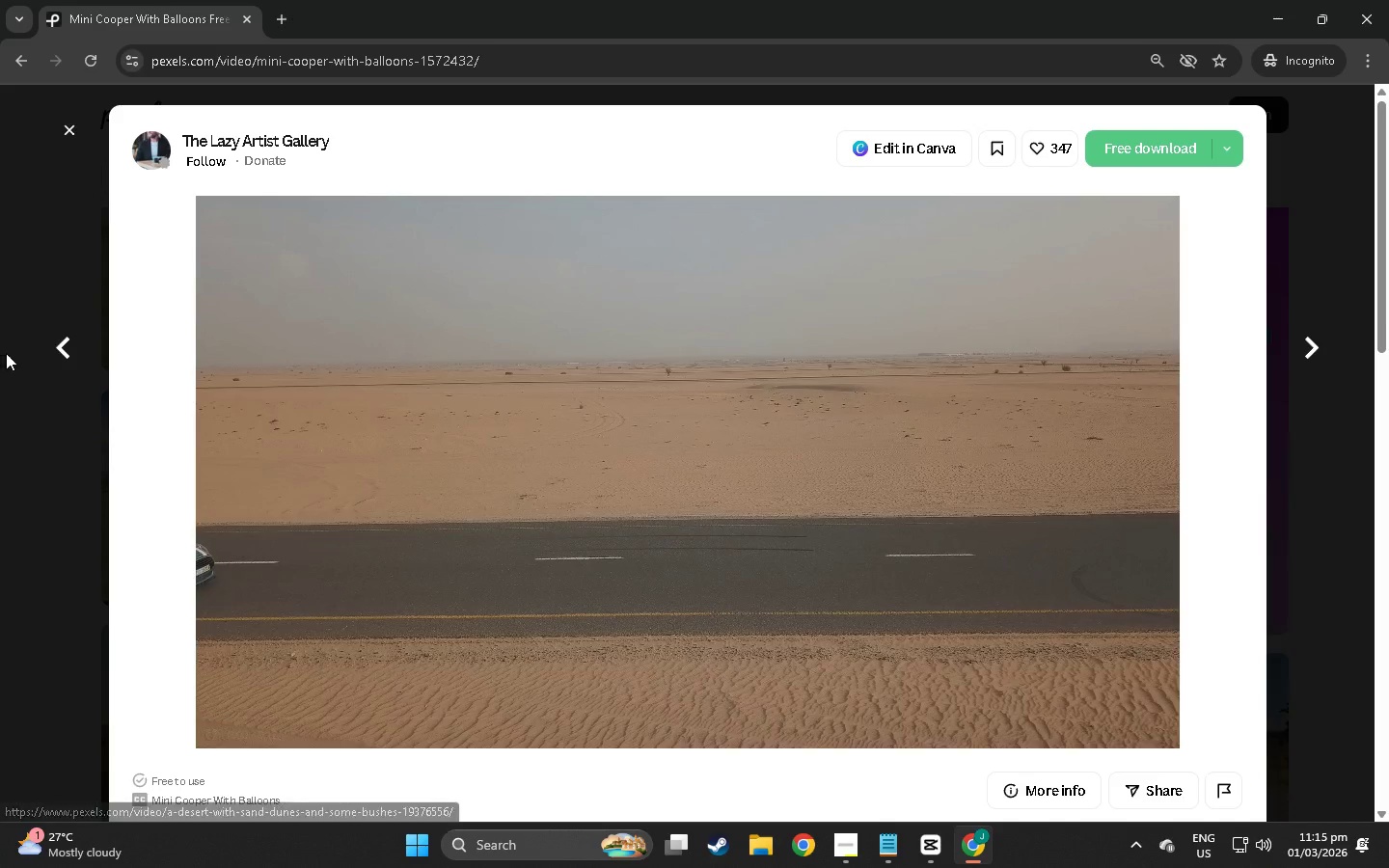 
left_click([64, 359])
 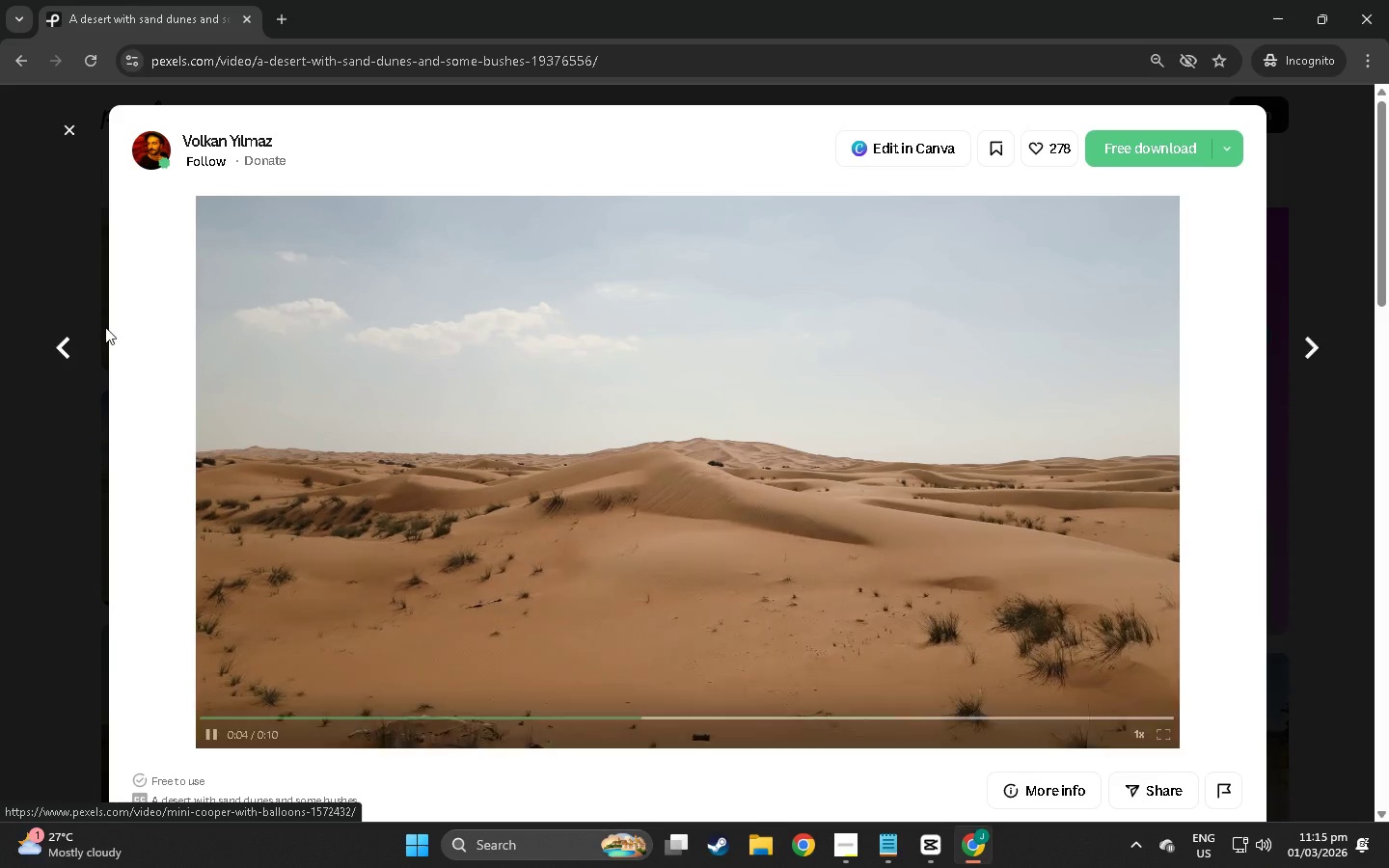 
wait(6.84)
 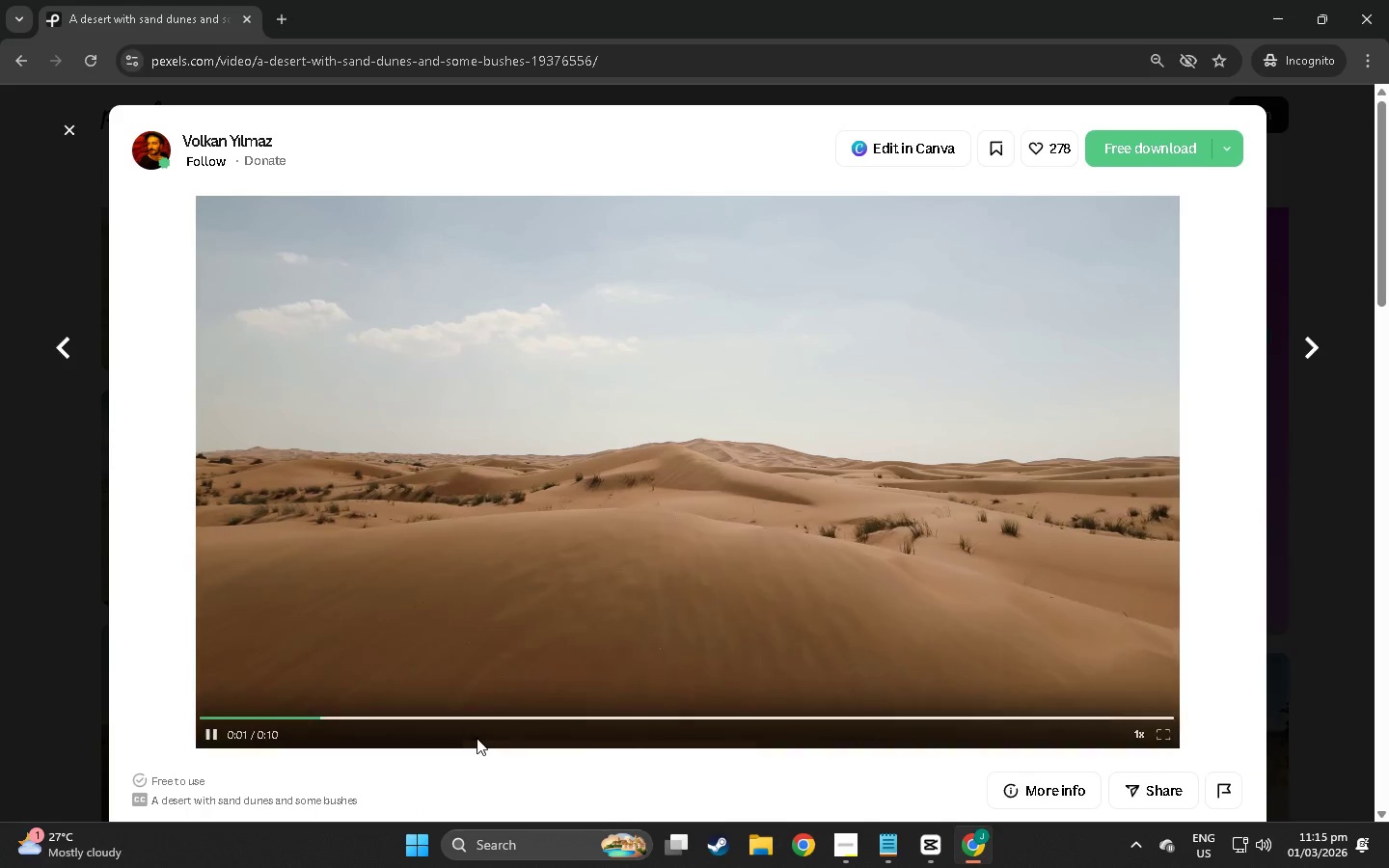 
left_click([1317, 343])
 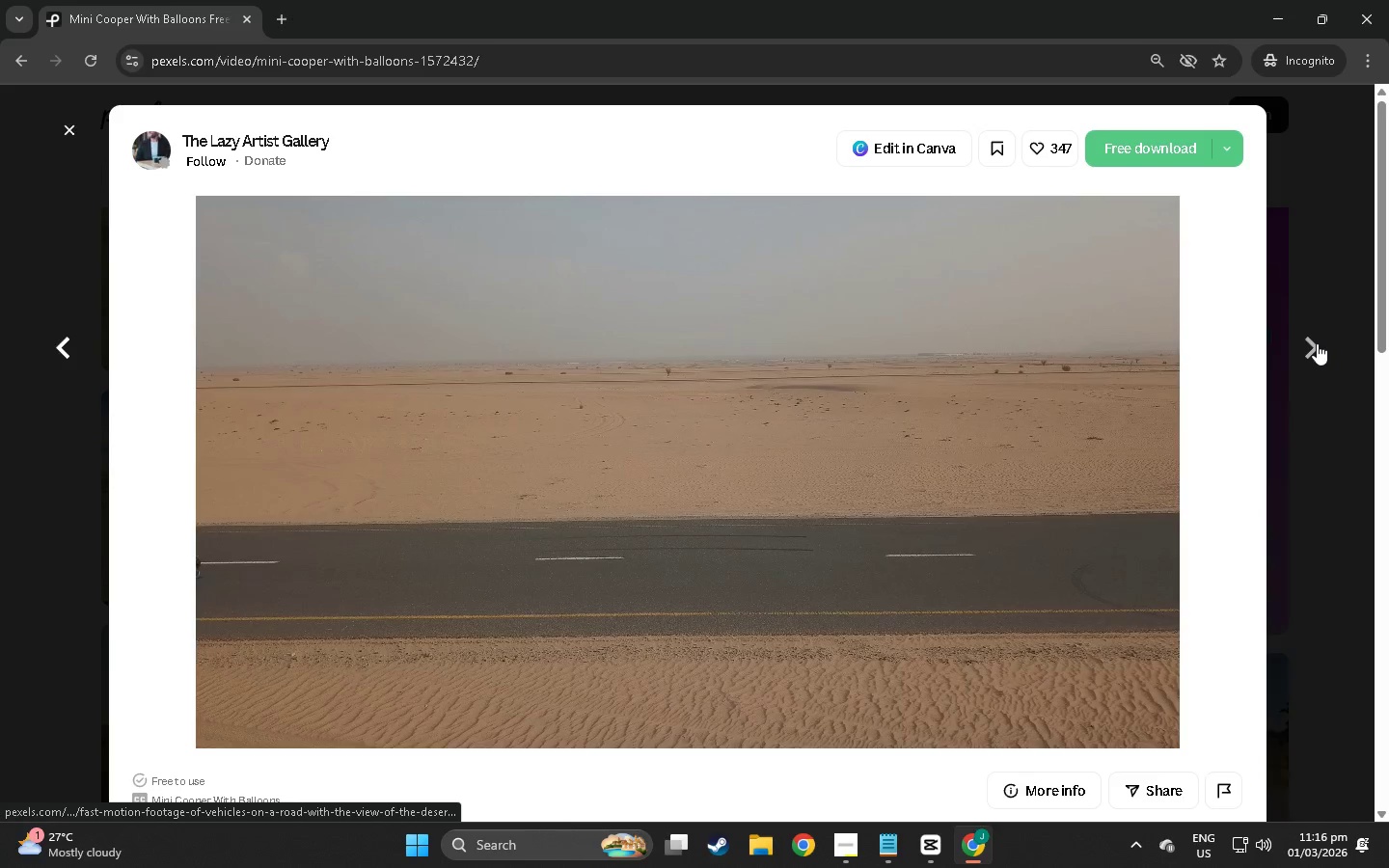 
left_click([1317, 343])
 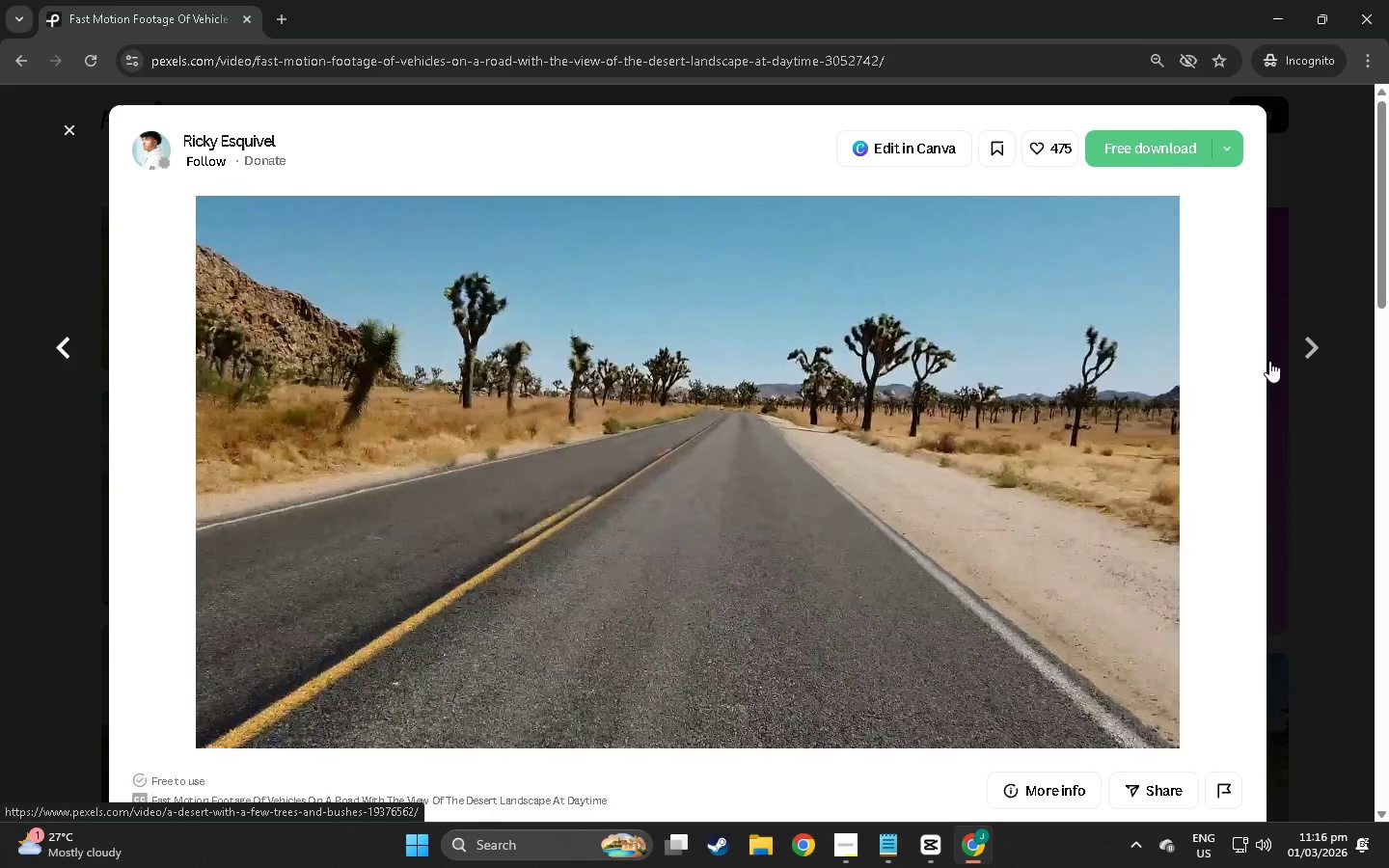 
wait(10.23)
 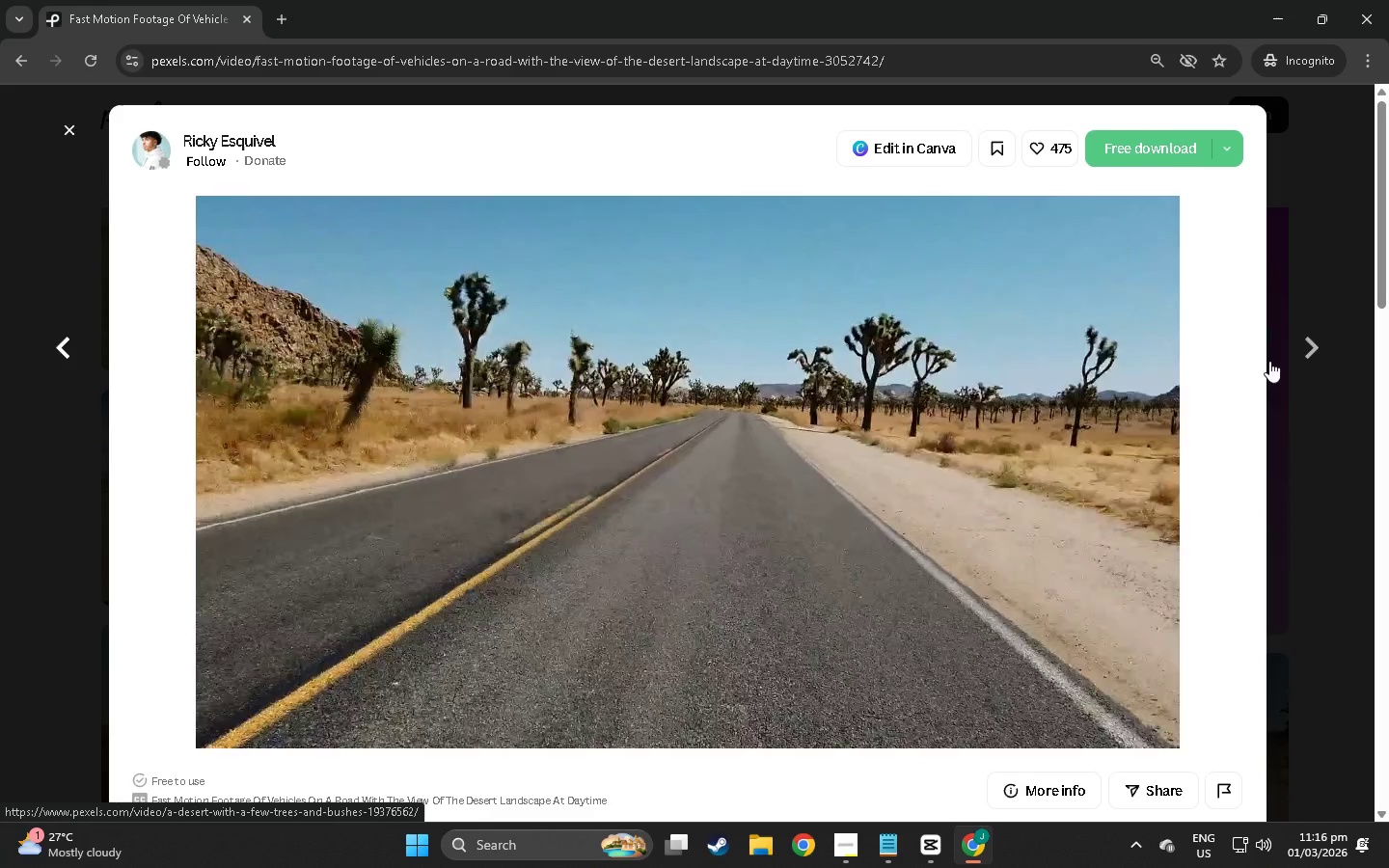 
left_click([1314, 348])
 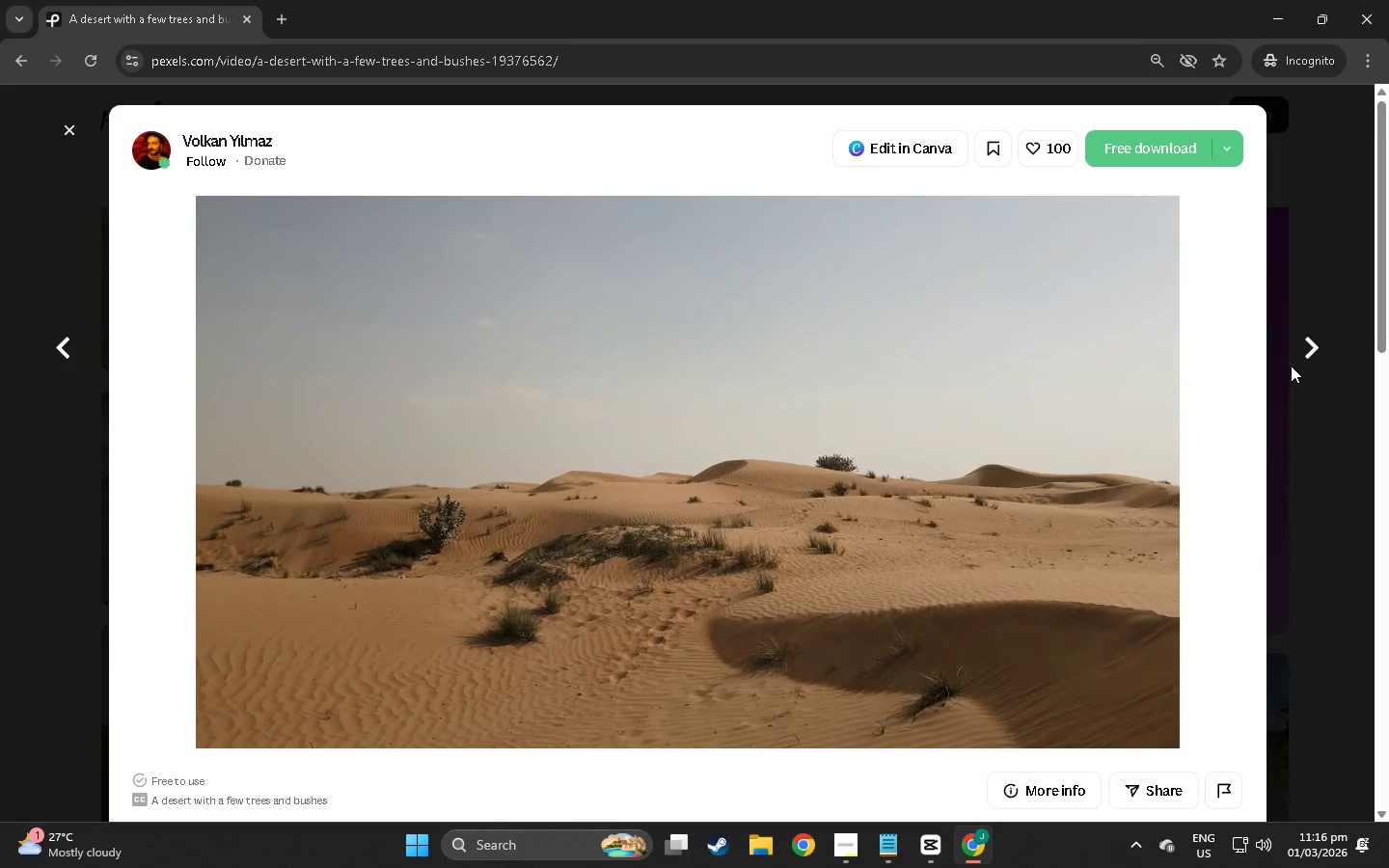 
wait(6.56)
 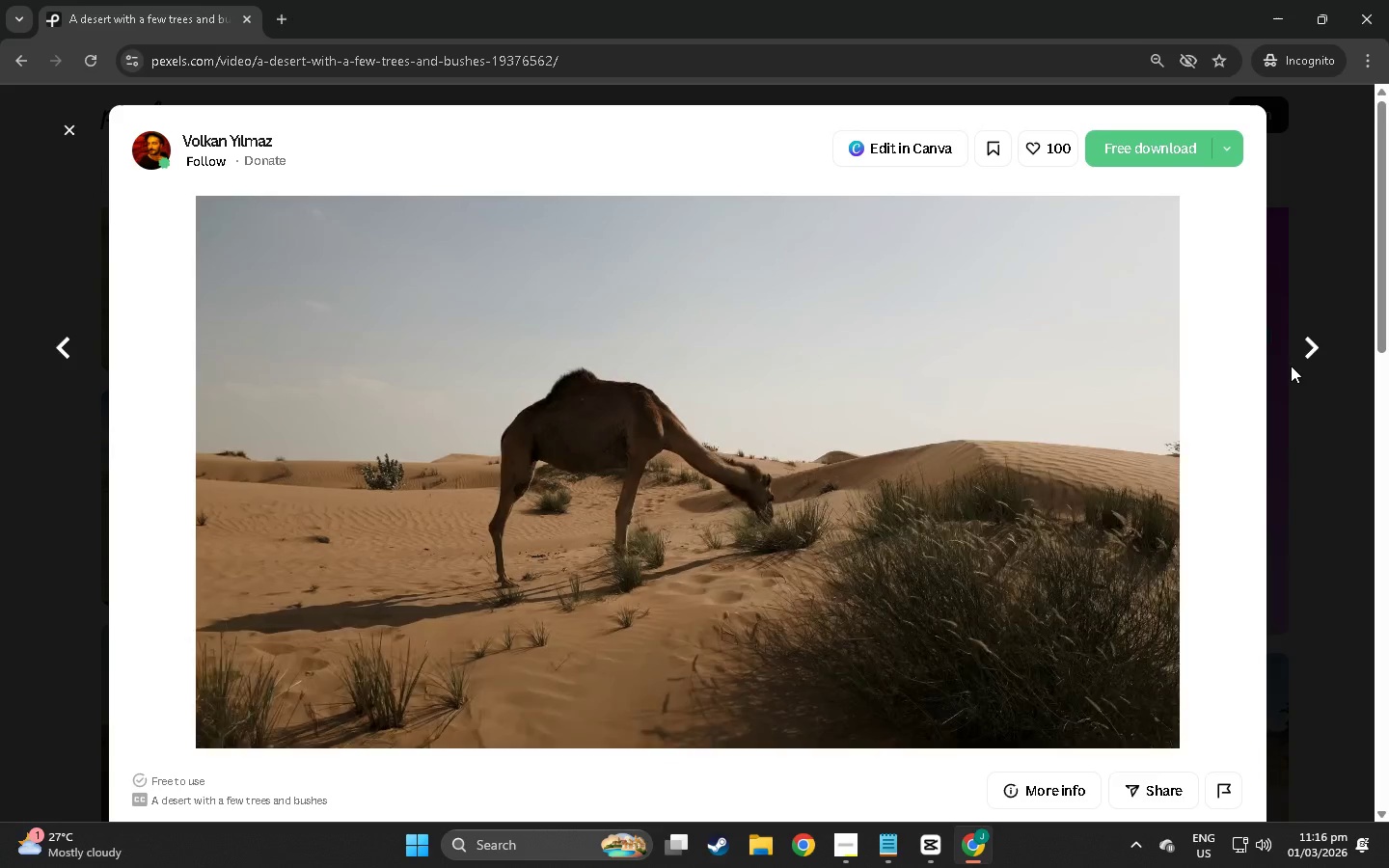 
left_click([1310, 350])
 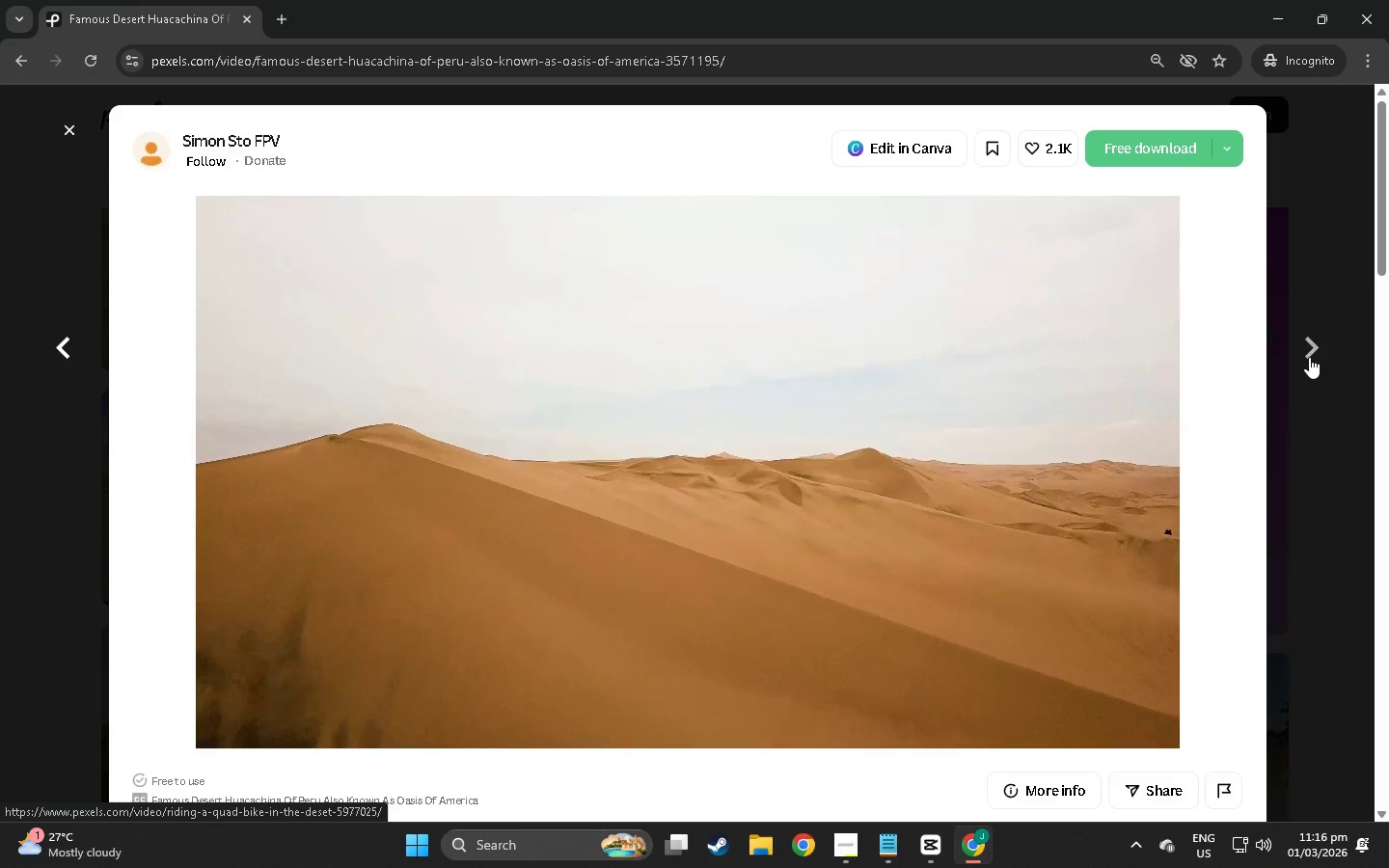 
left_click([1309, 357])
 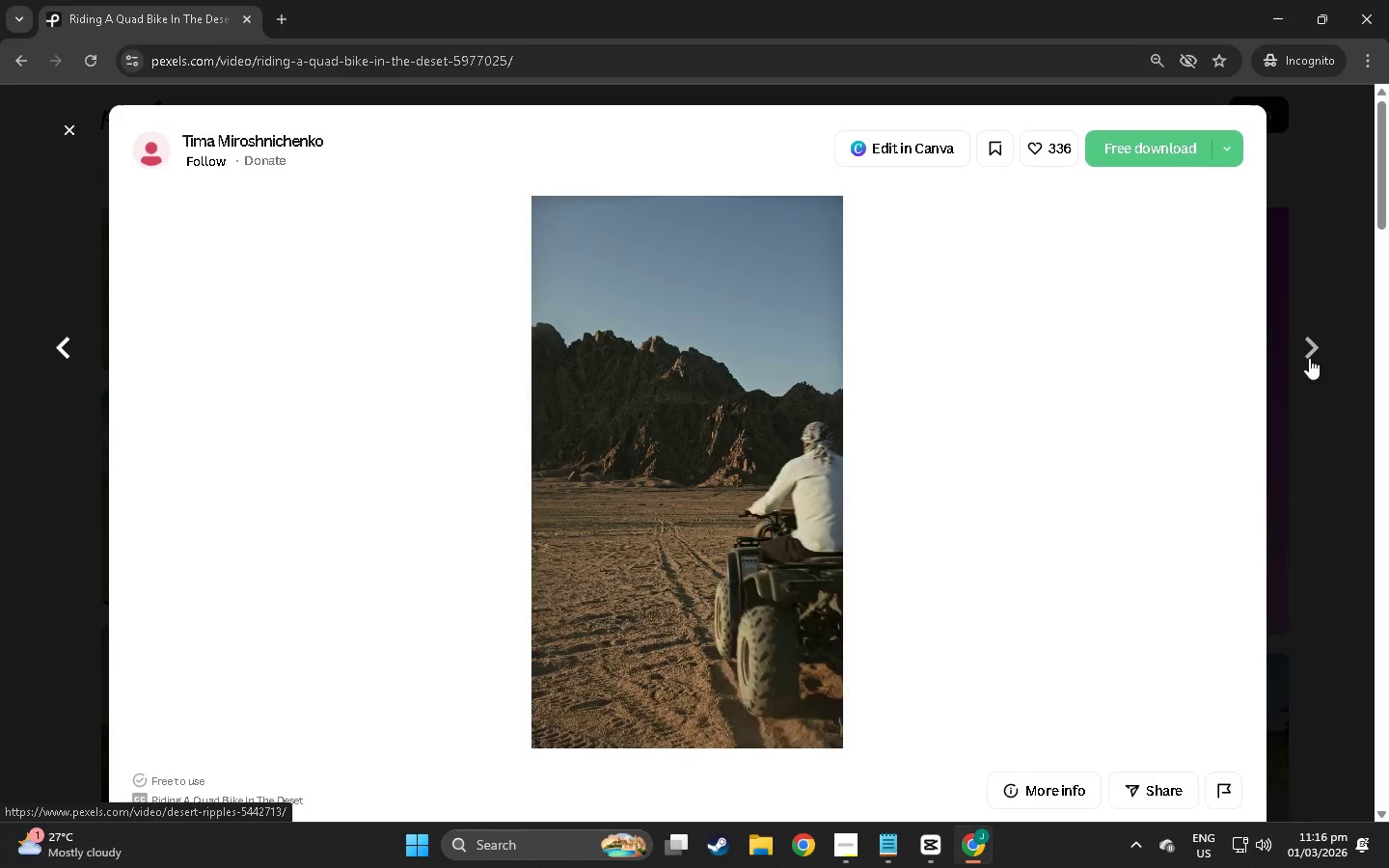 
mouse_move([936, 811])
 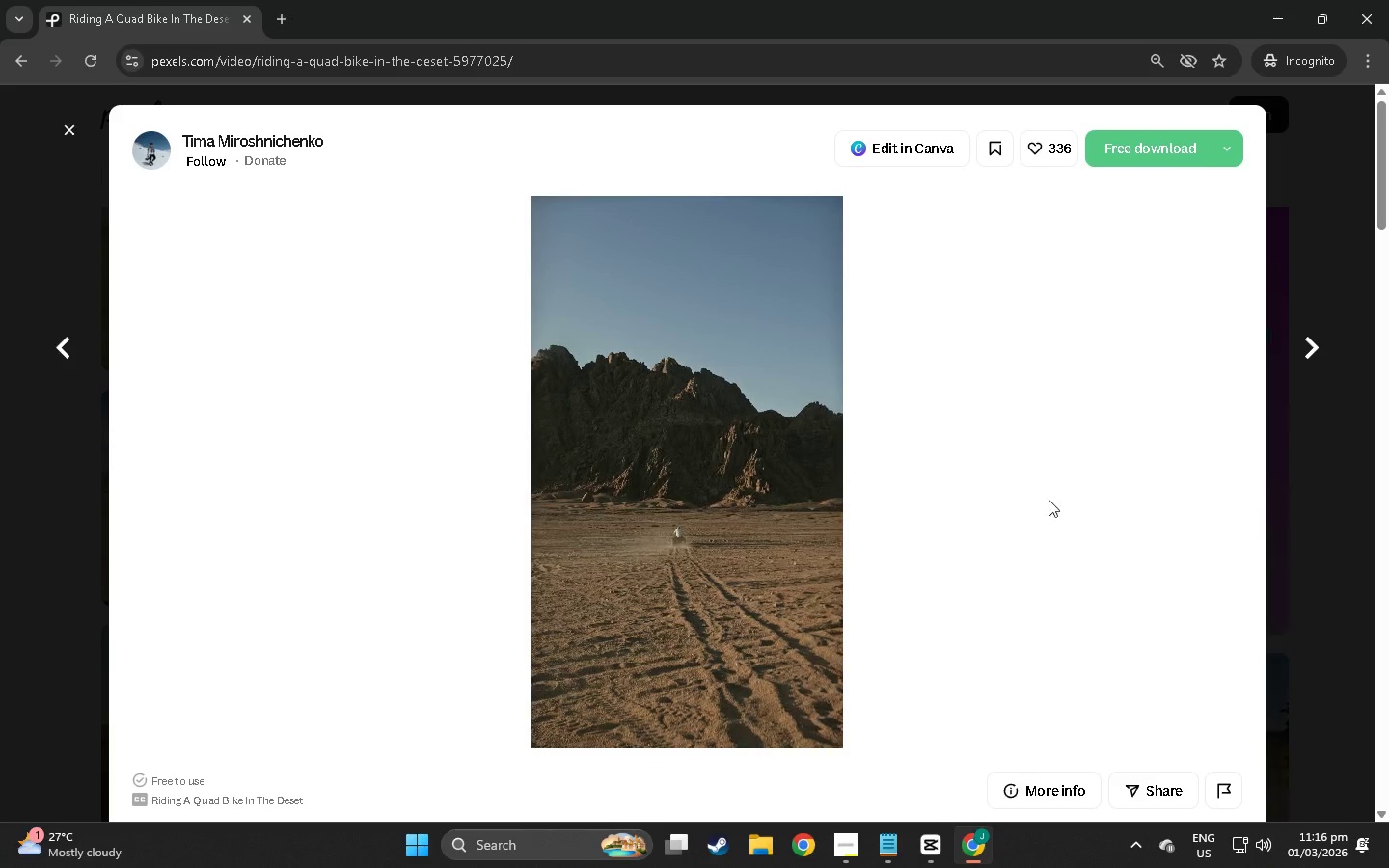 
left_click([1315, 350])
 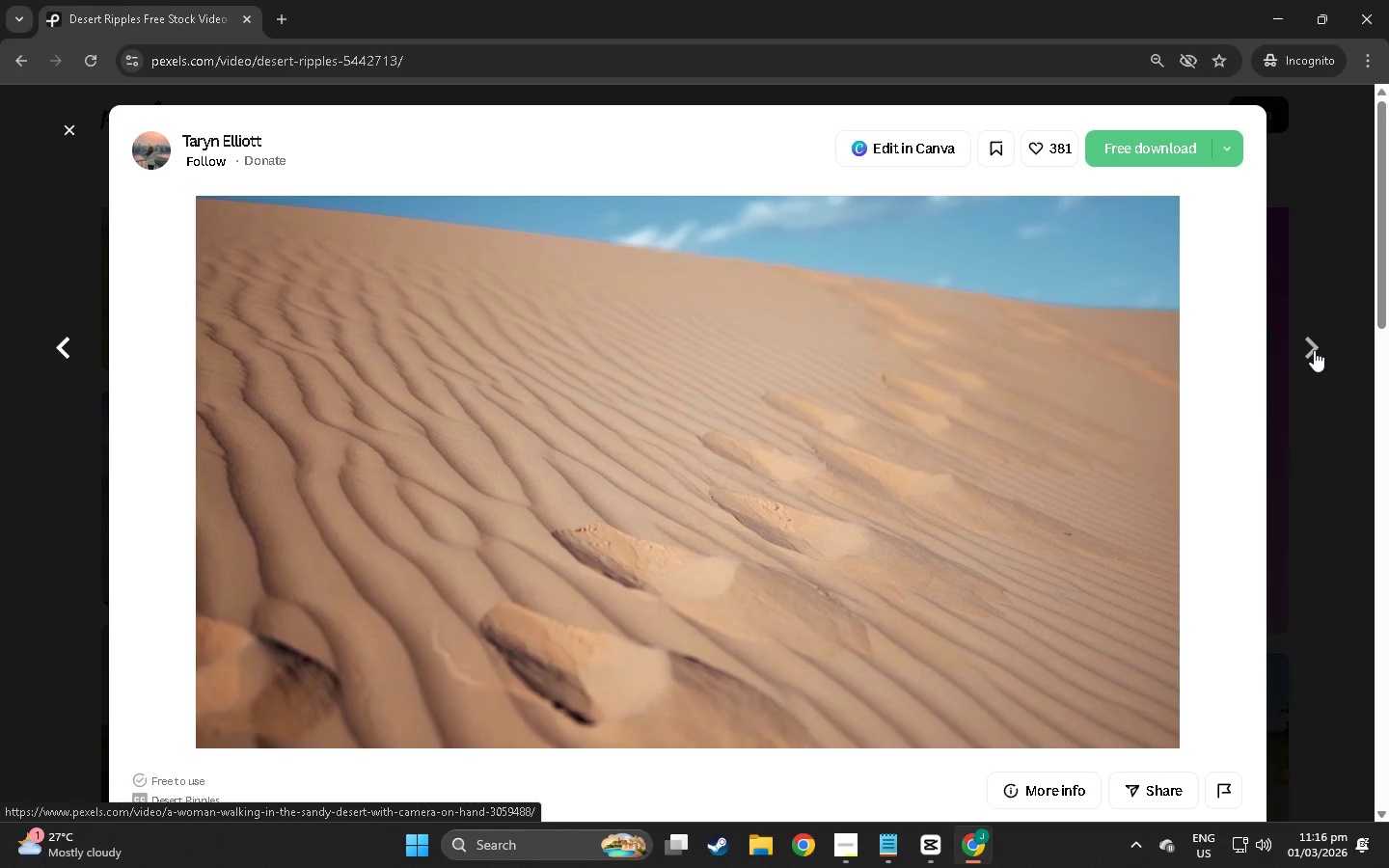 
wait(10.8)
 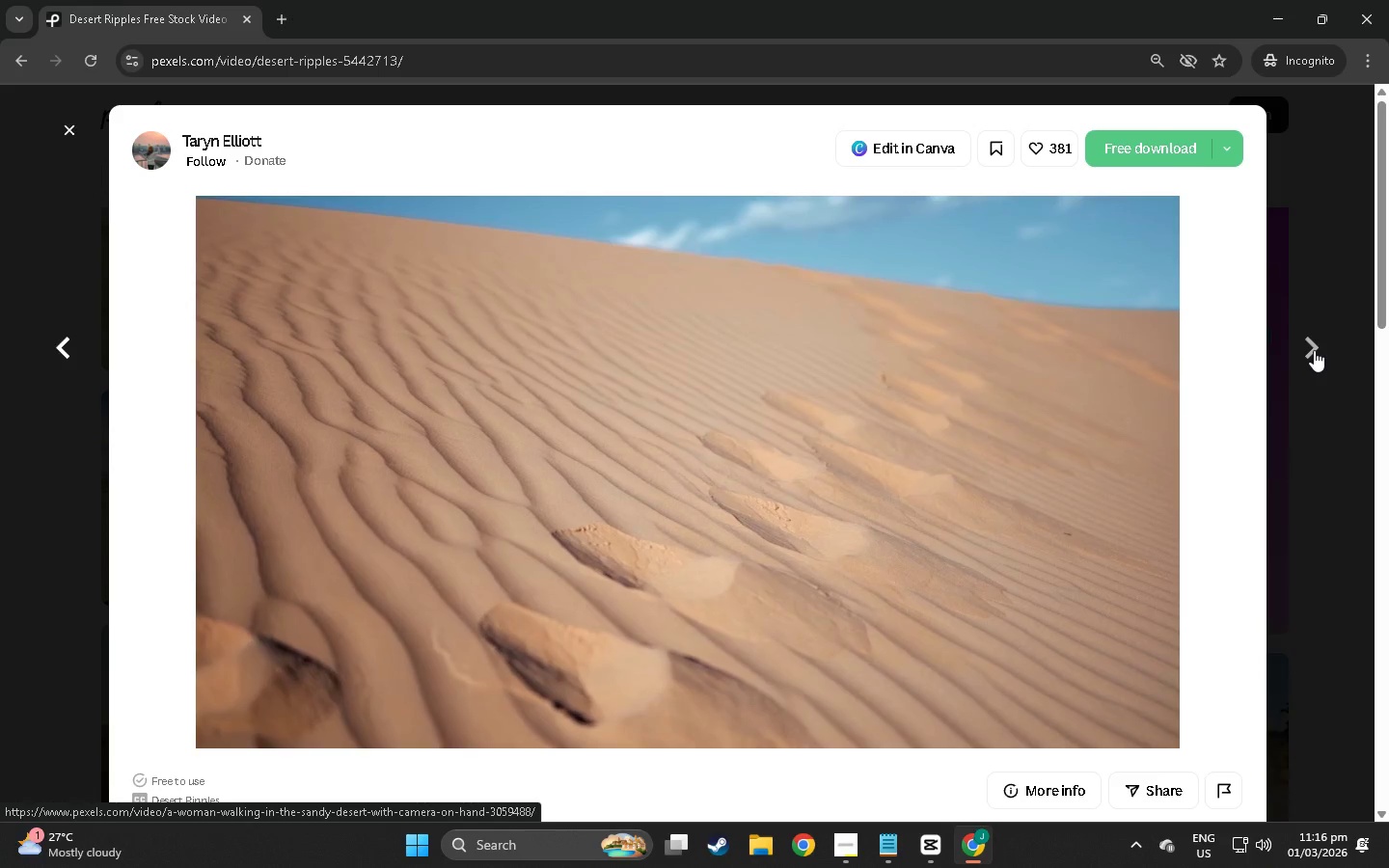 
left_click([1314, 350])
 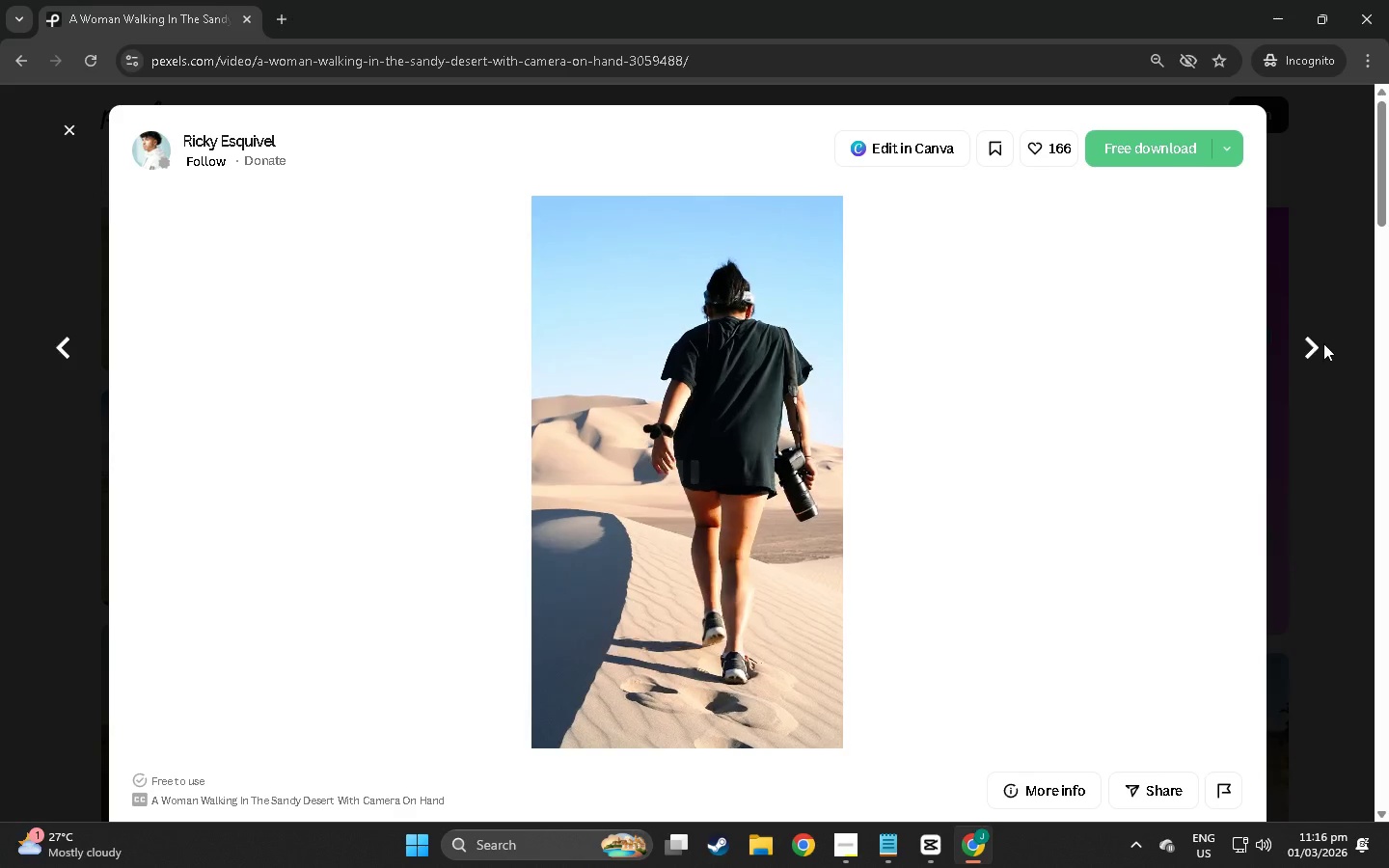 
key(Alt+Tab)
 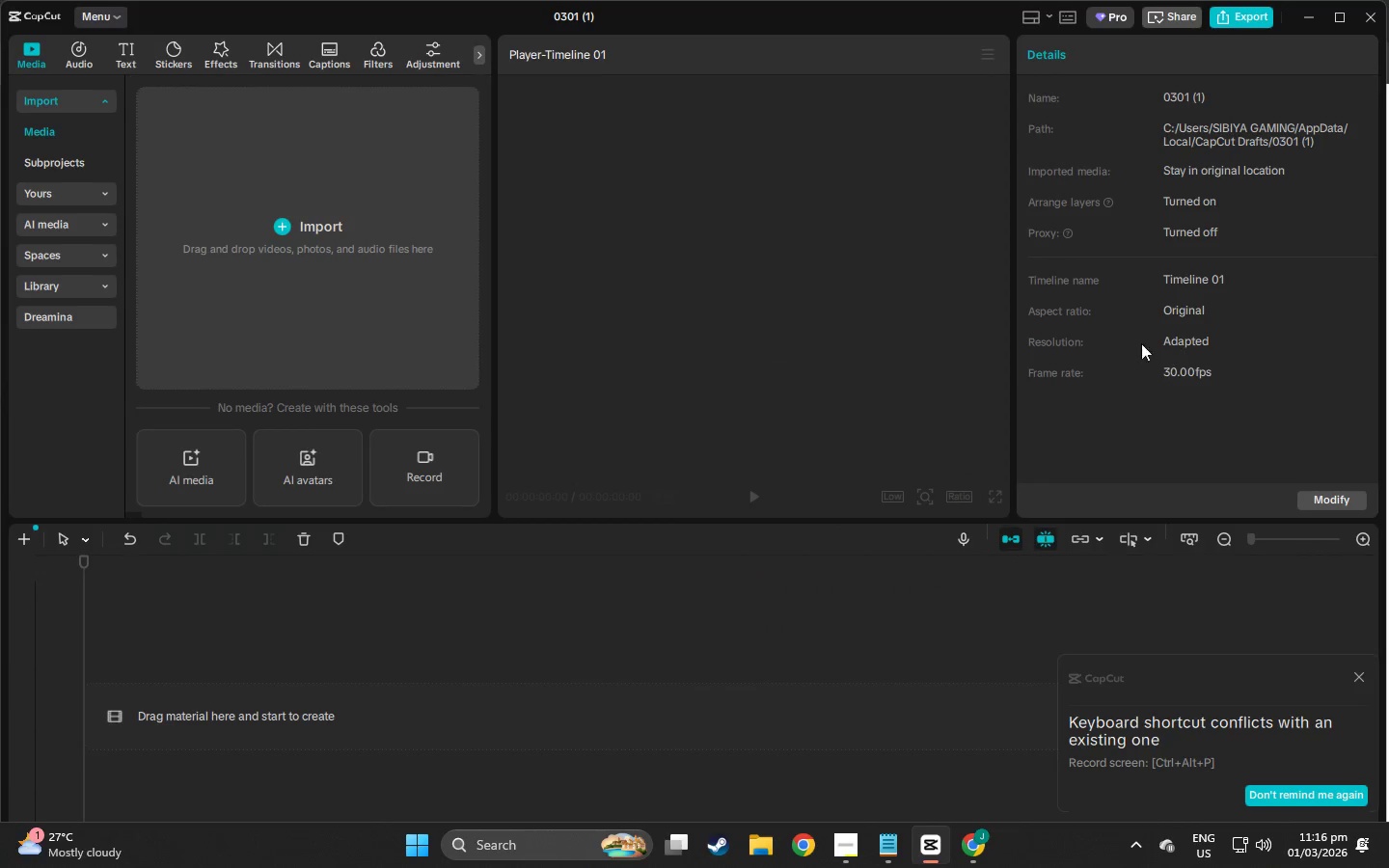 
key(Alt+Tab)
 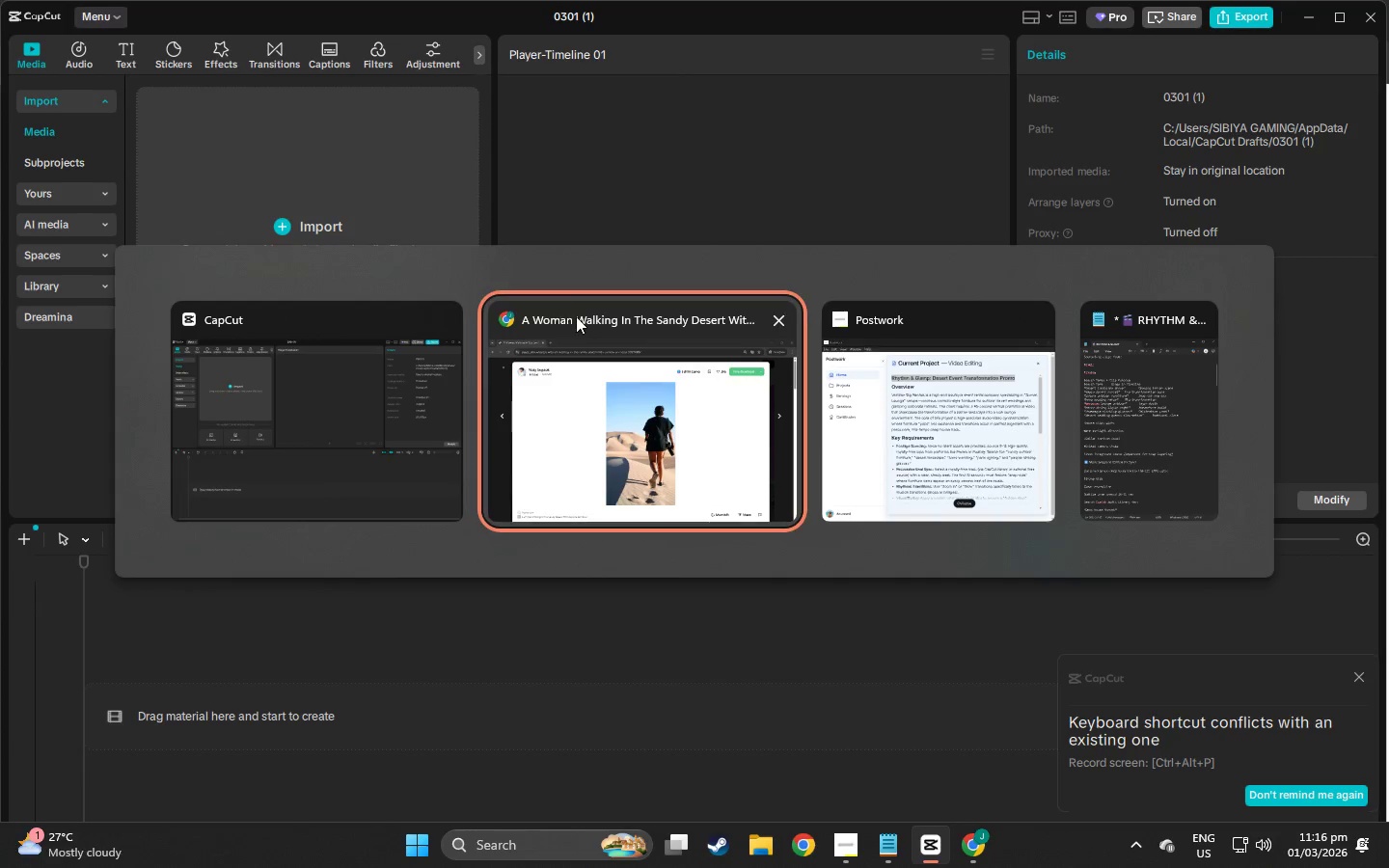 
key(Alt+Tab)